 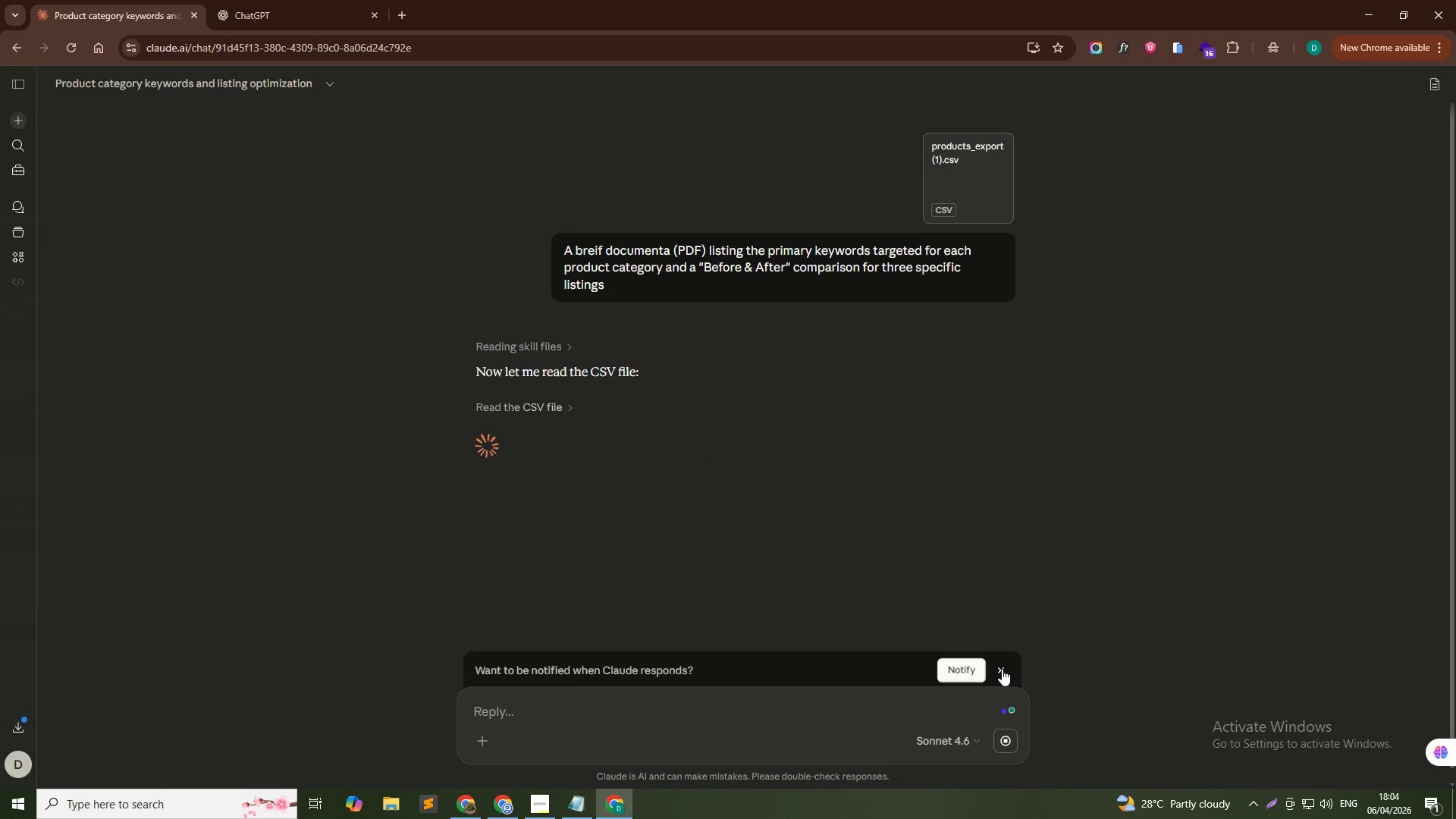 
key(Alt+Tab)
 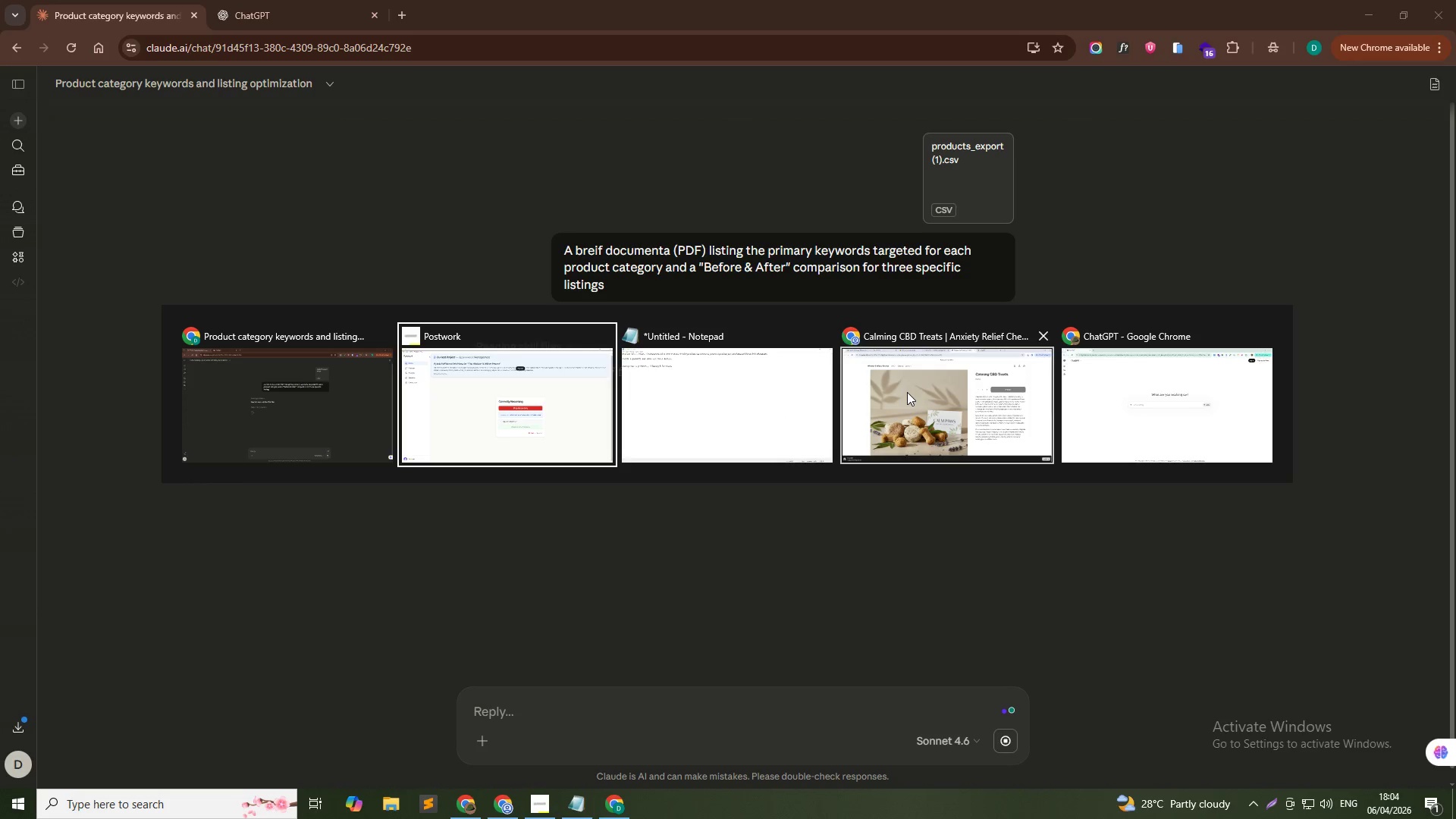 
left_click([907, 392])
 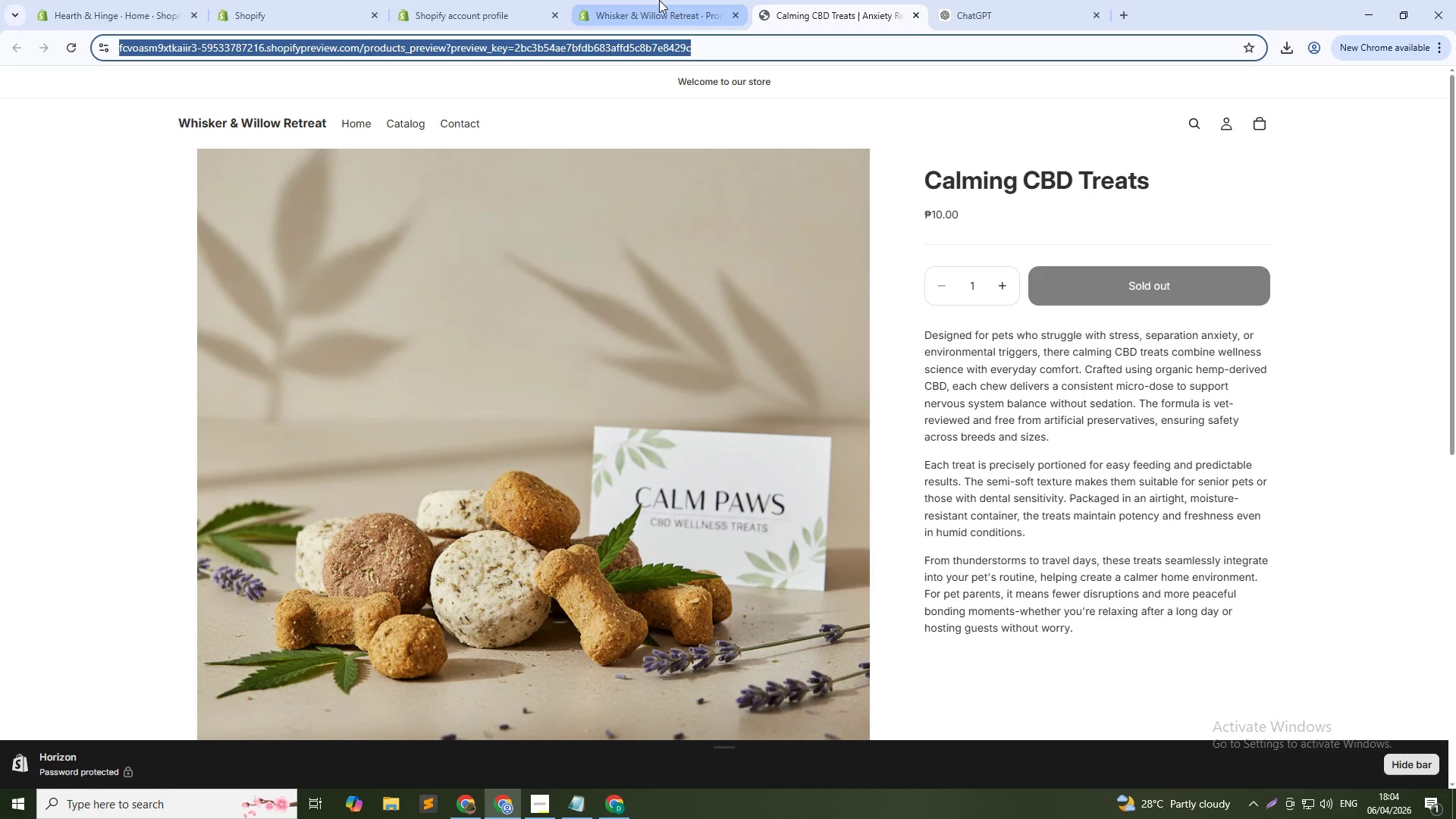 
left_click([659, 0])
 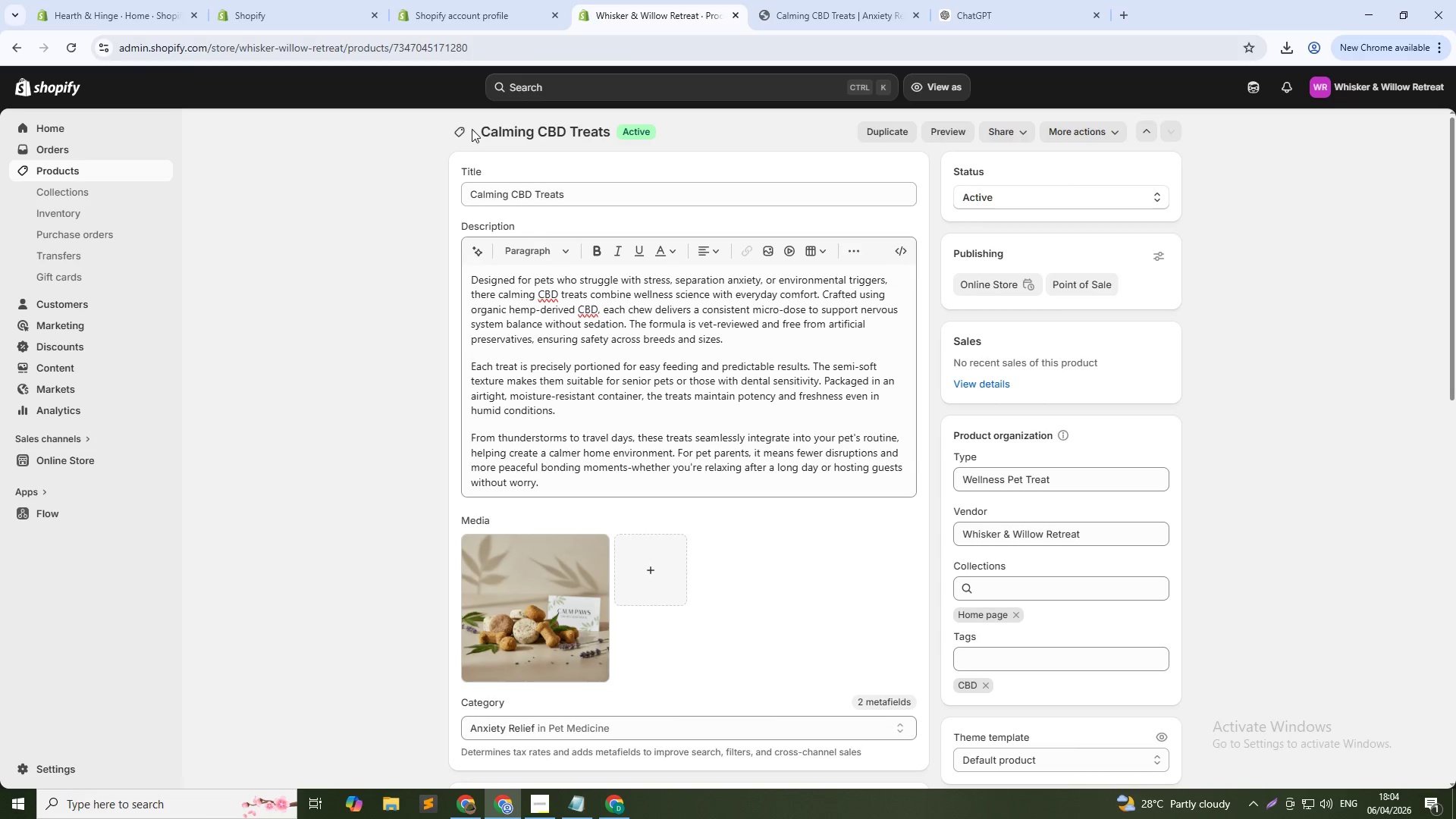 
left_click([462, 132])
 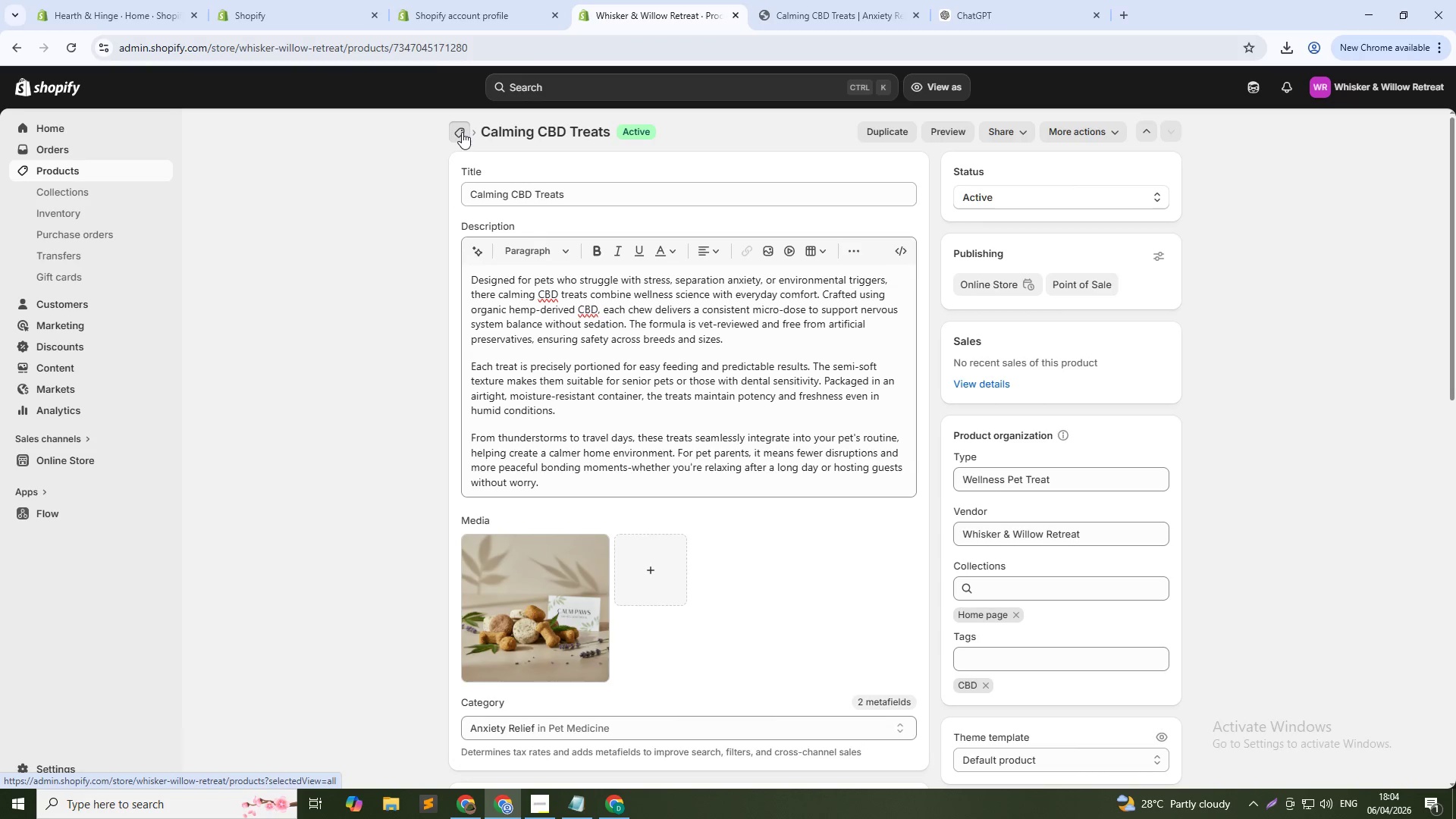 
key(Alt+Tab)
 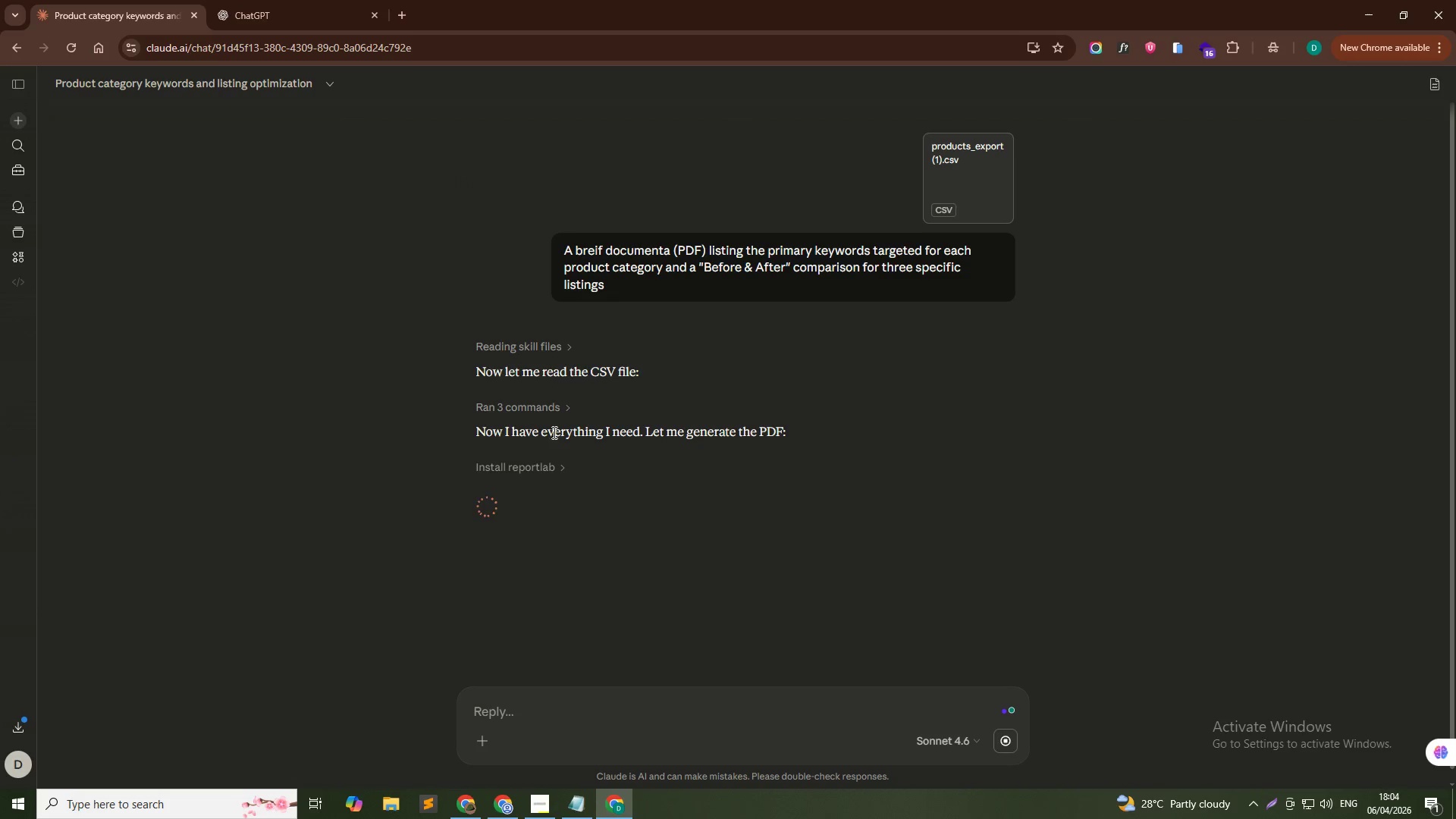 
key(Alt+AltLeft)
 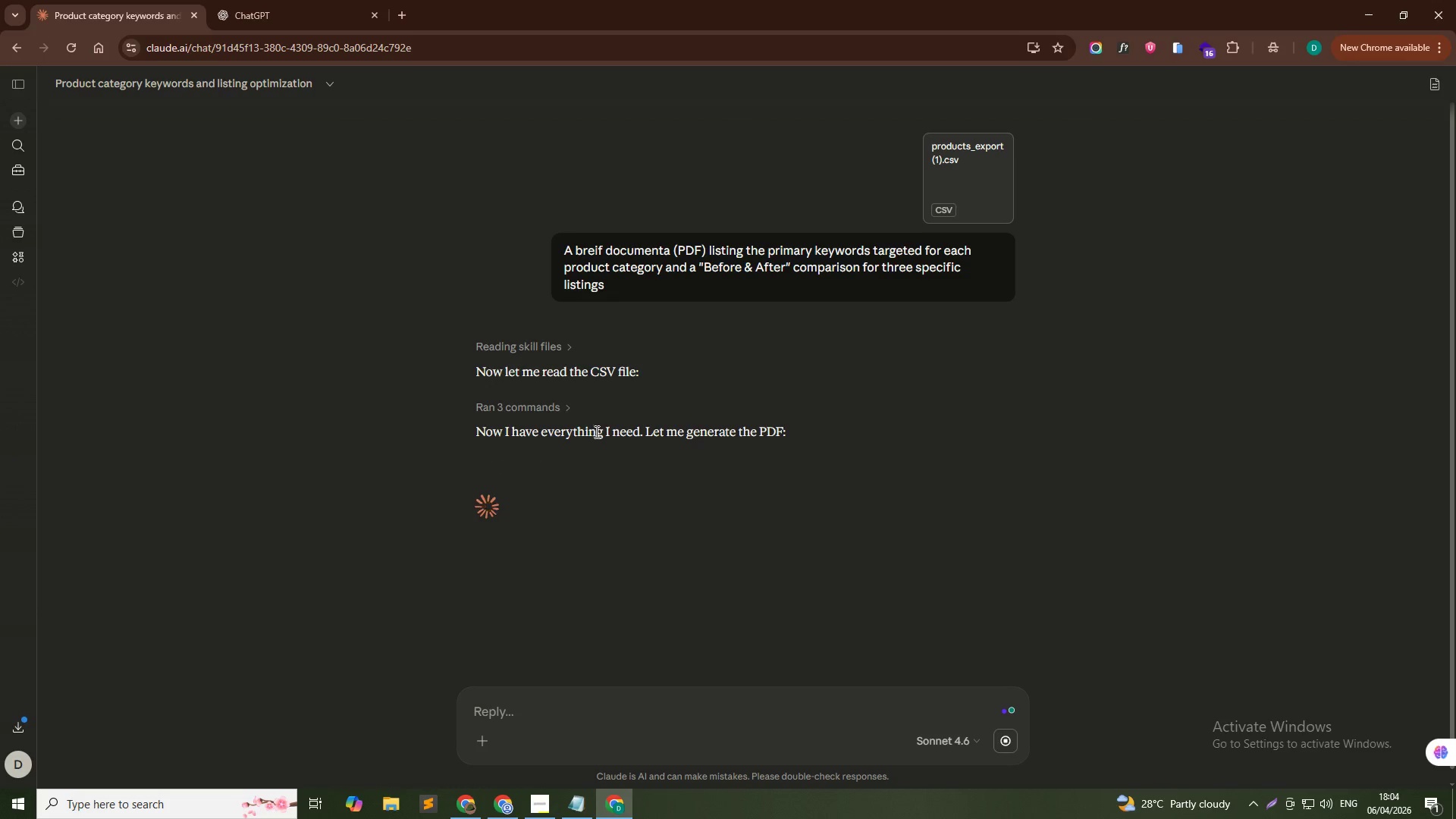 
key(Alt+Tab)
 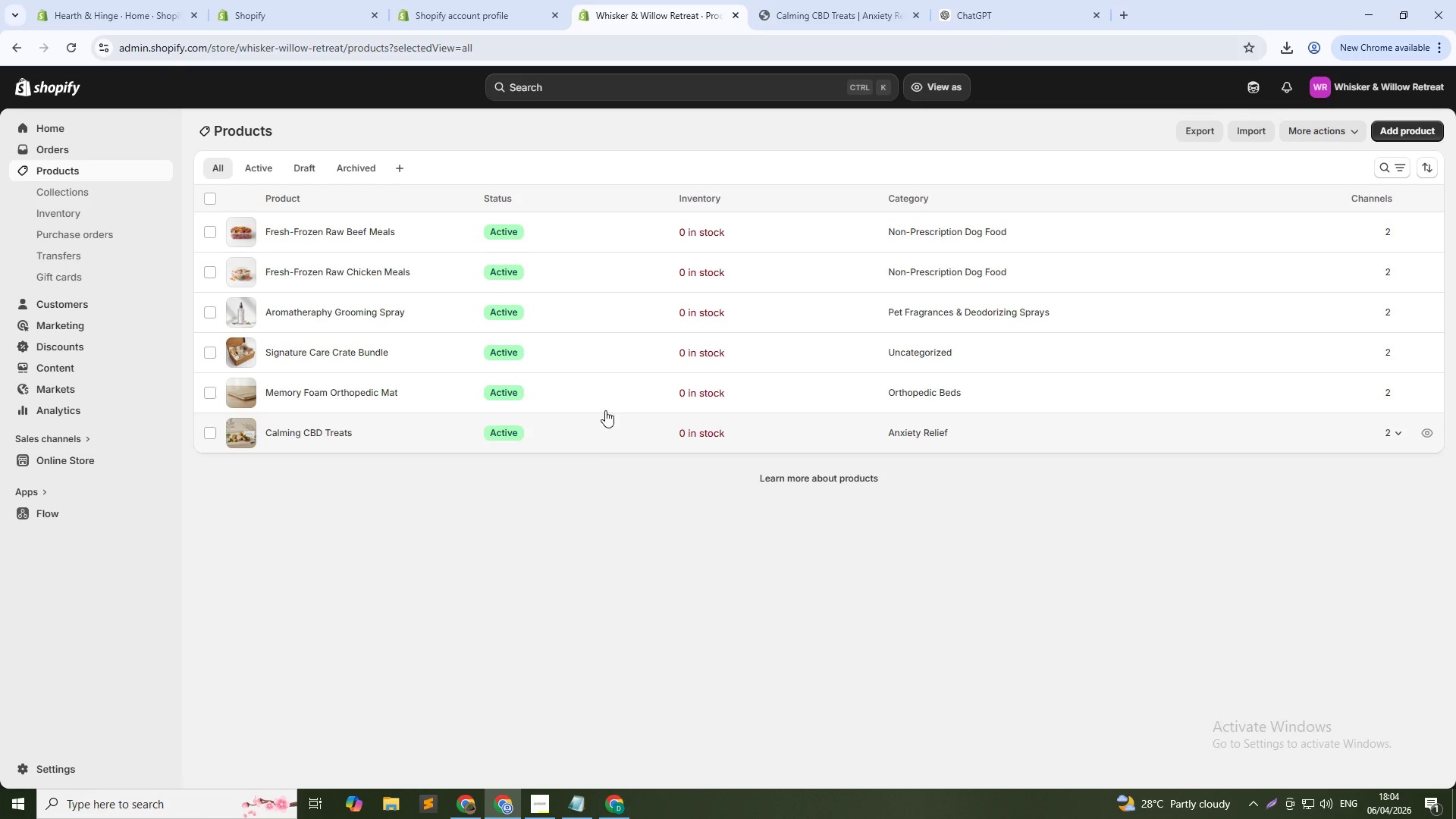 